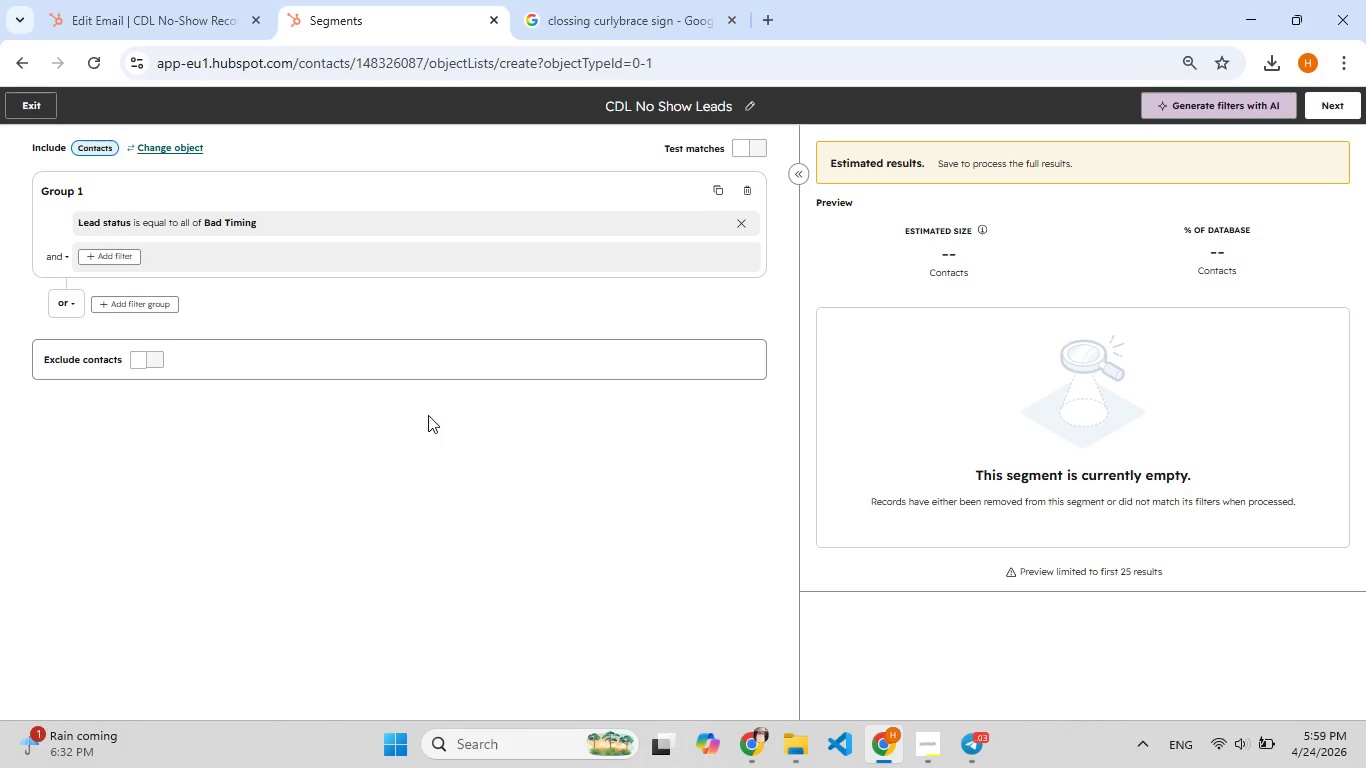 
left_click([446, 228])
 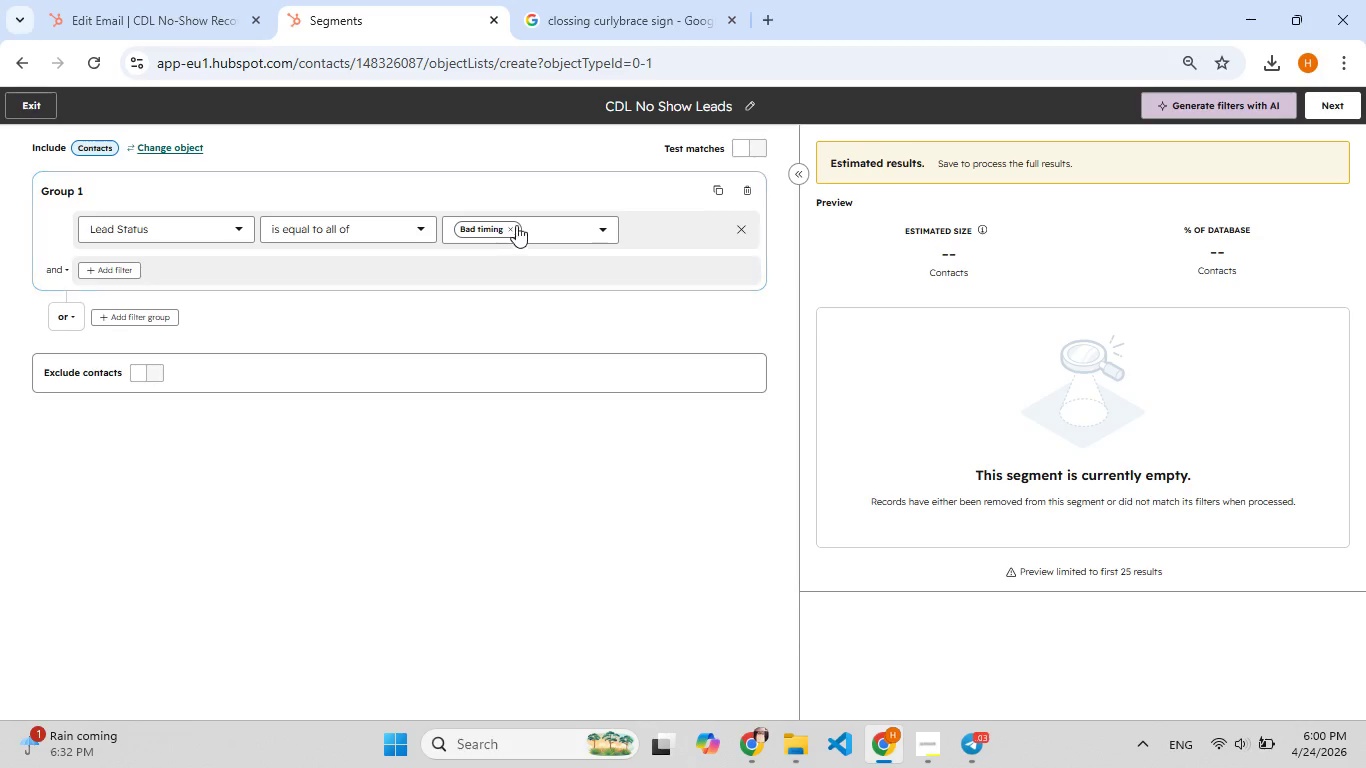 
left_click([567, 225])
 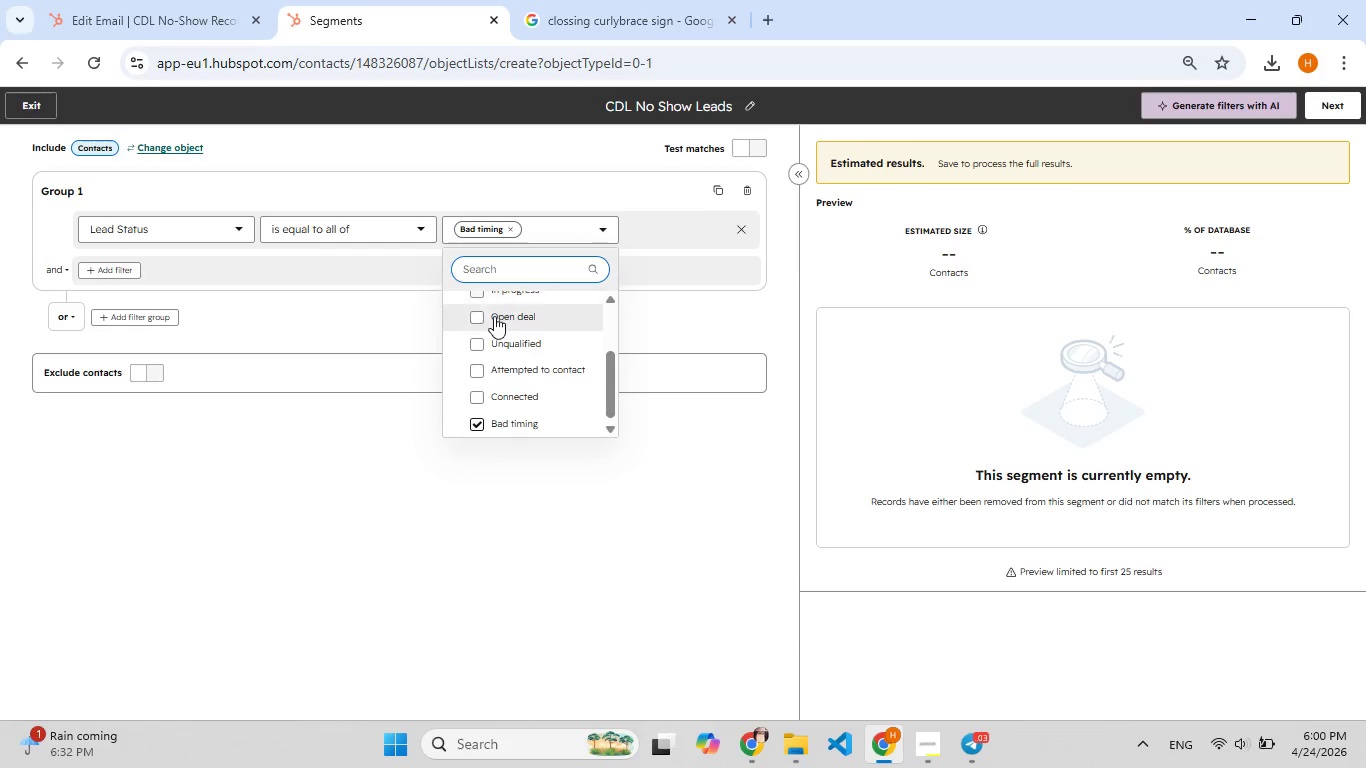 
scroll: coordinate [493, 319], scroll_direction: up, amount: 4.0
 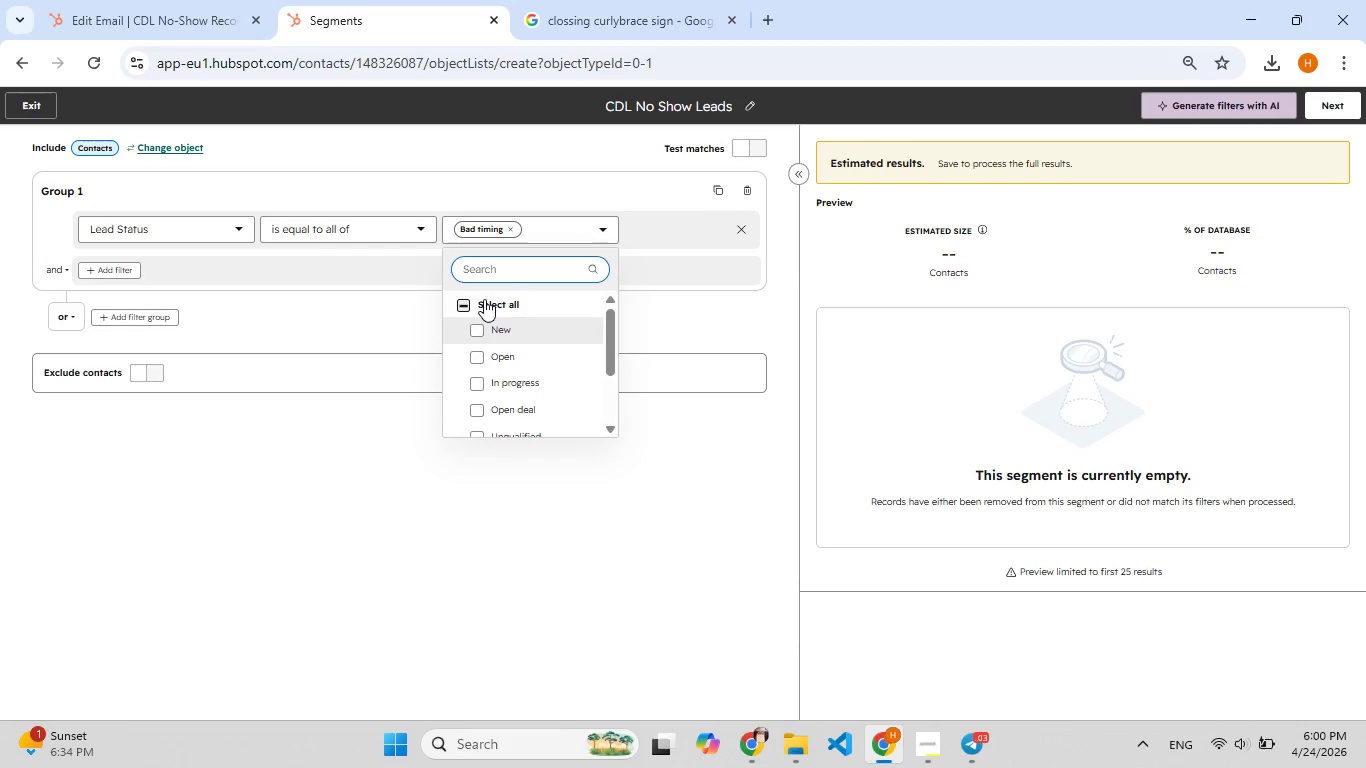 
left_click([484, 299])
 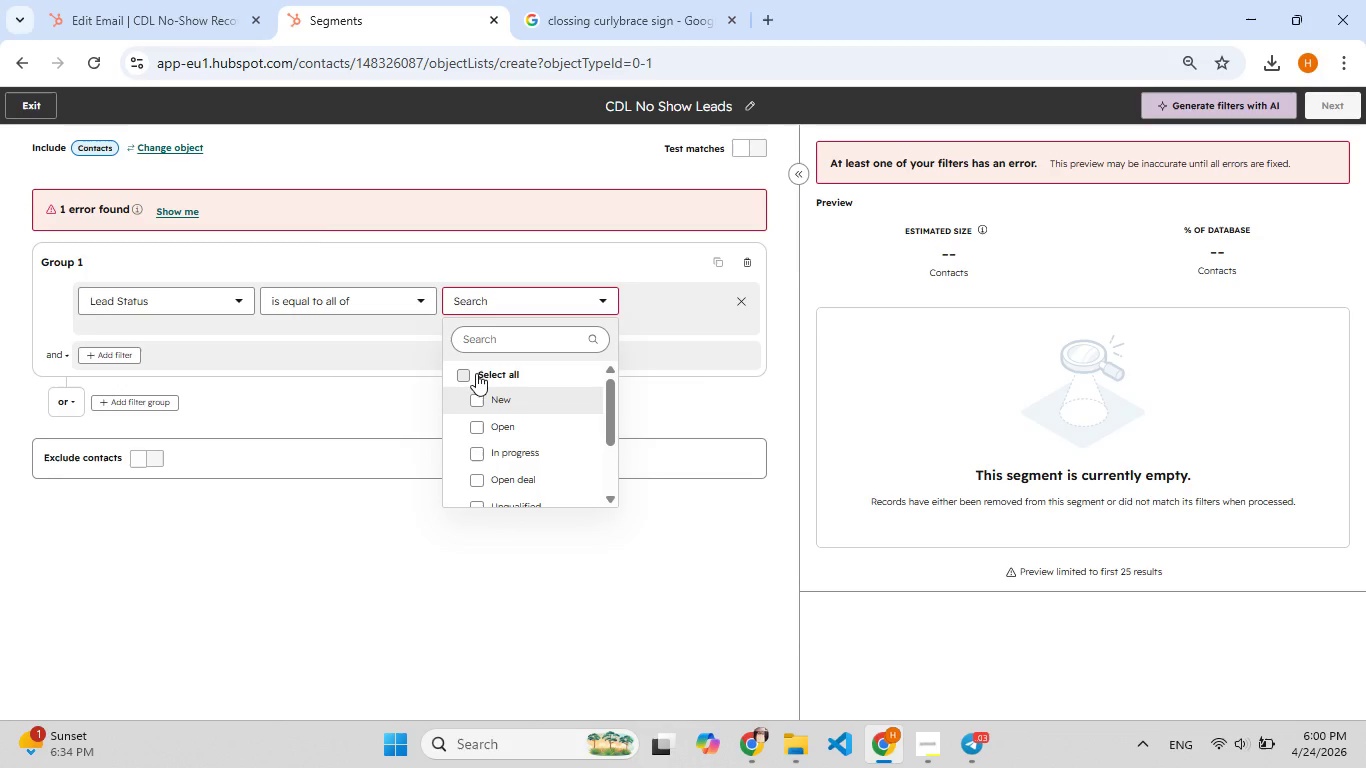 
left_click([466, 374])
 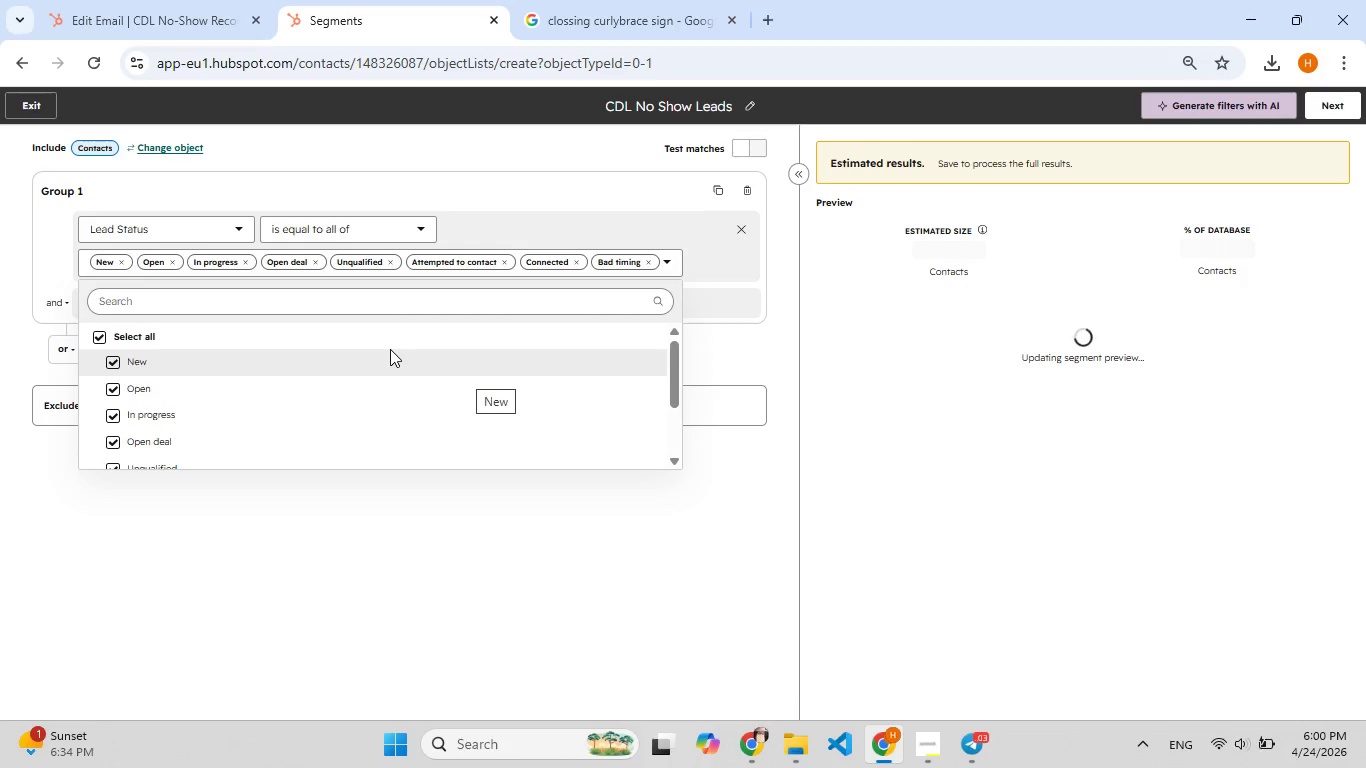 
wait(11.27)
 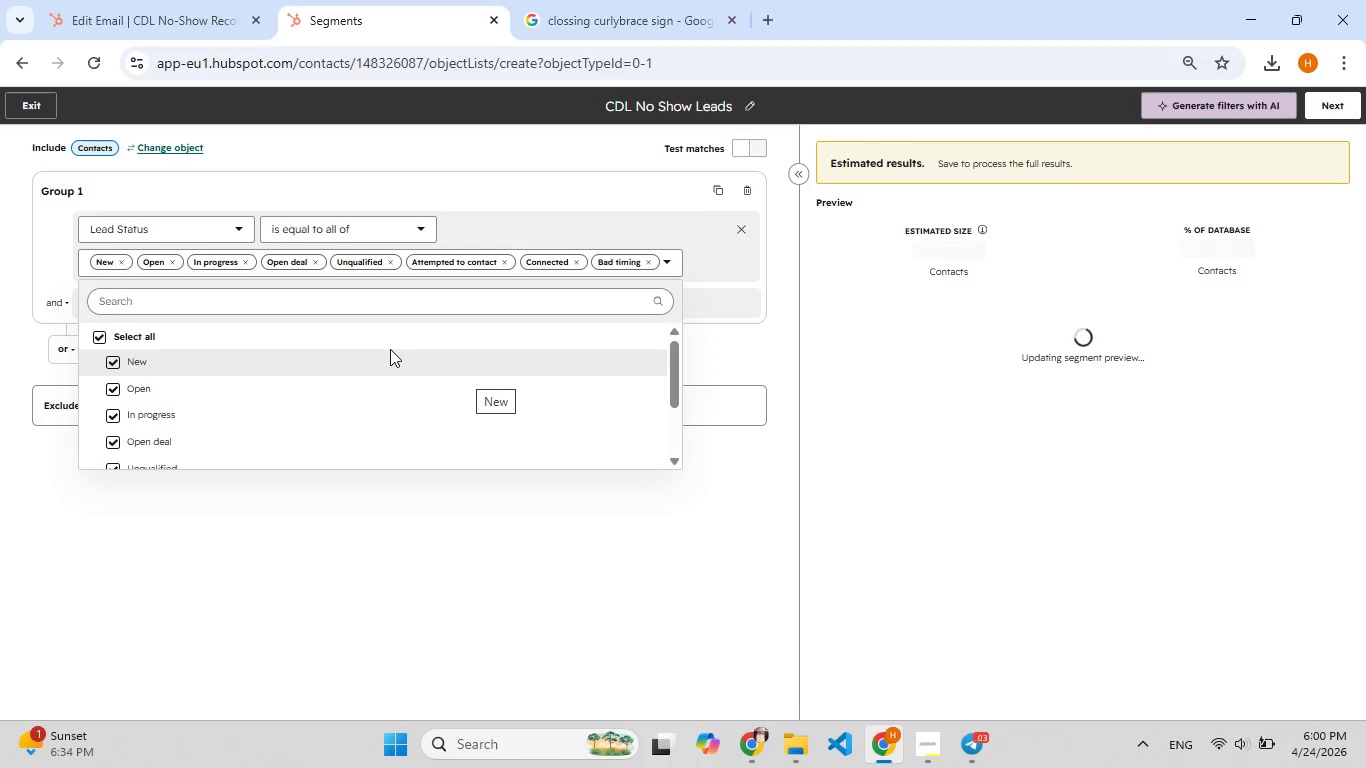 
left_click([494, 506])
 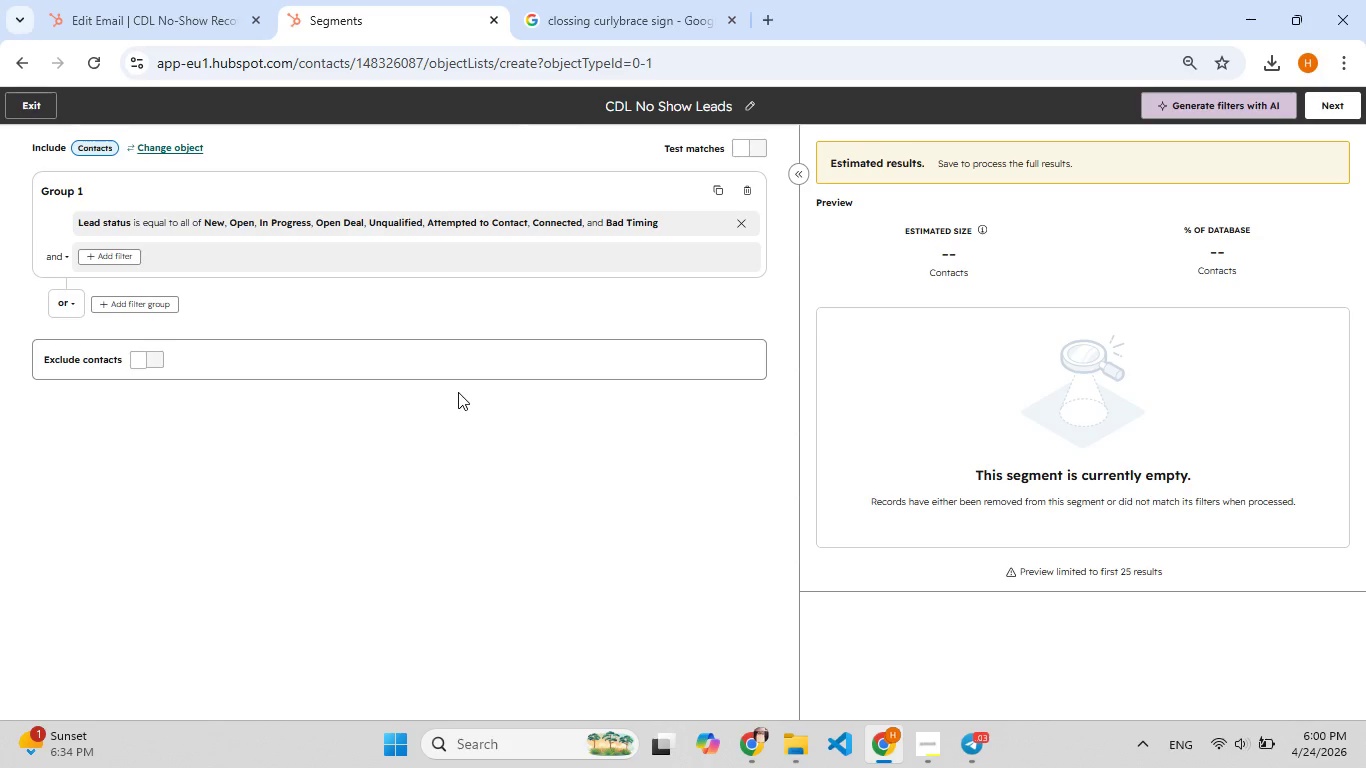 
left_click([325, 226])
 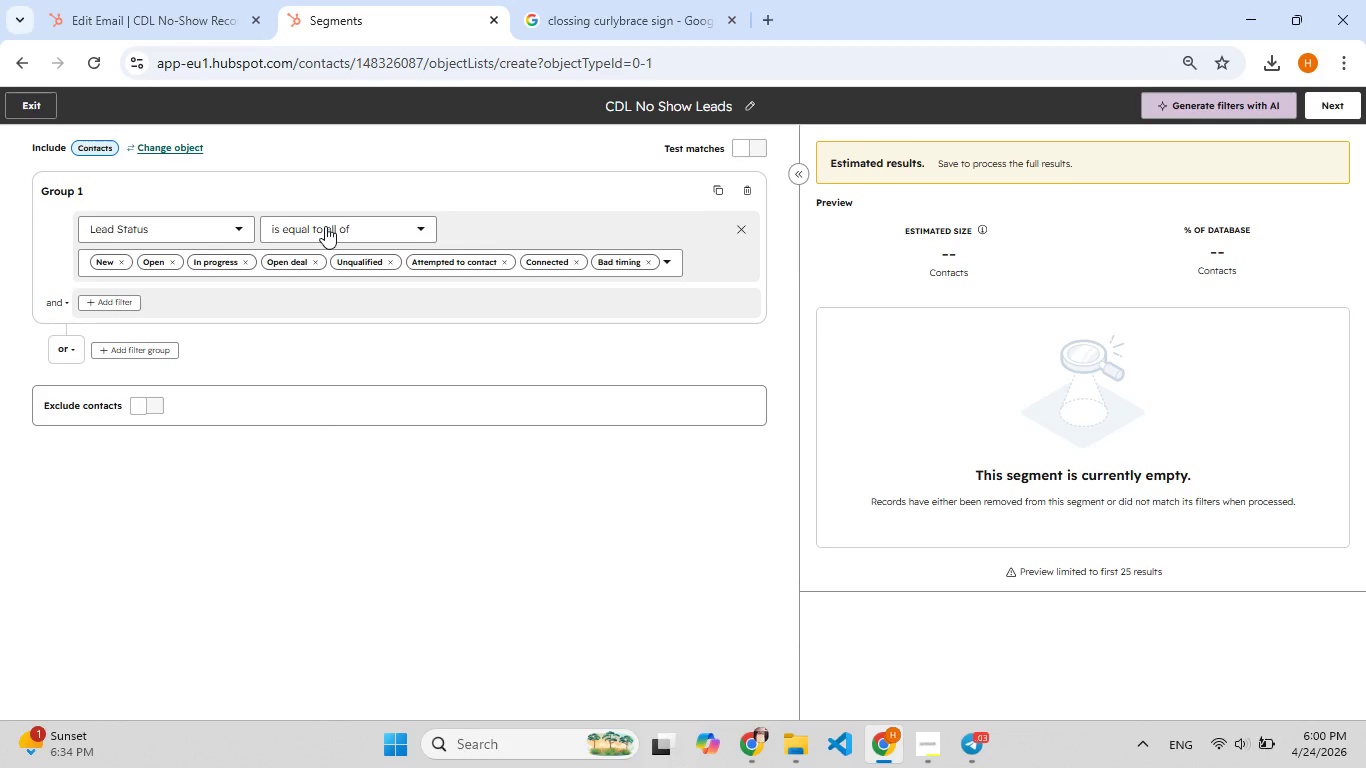 
wait(5.81)
 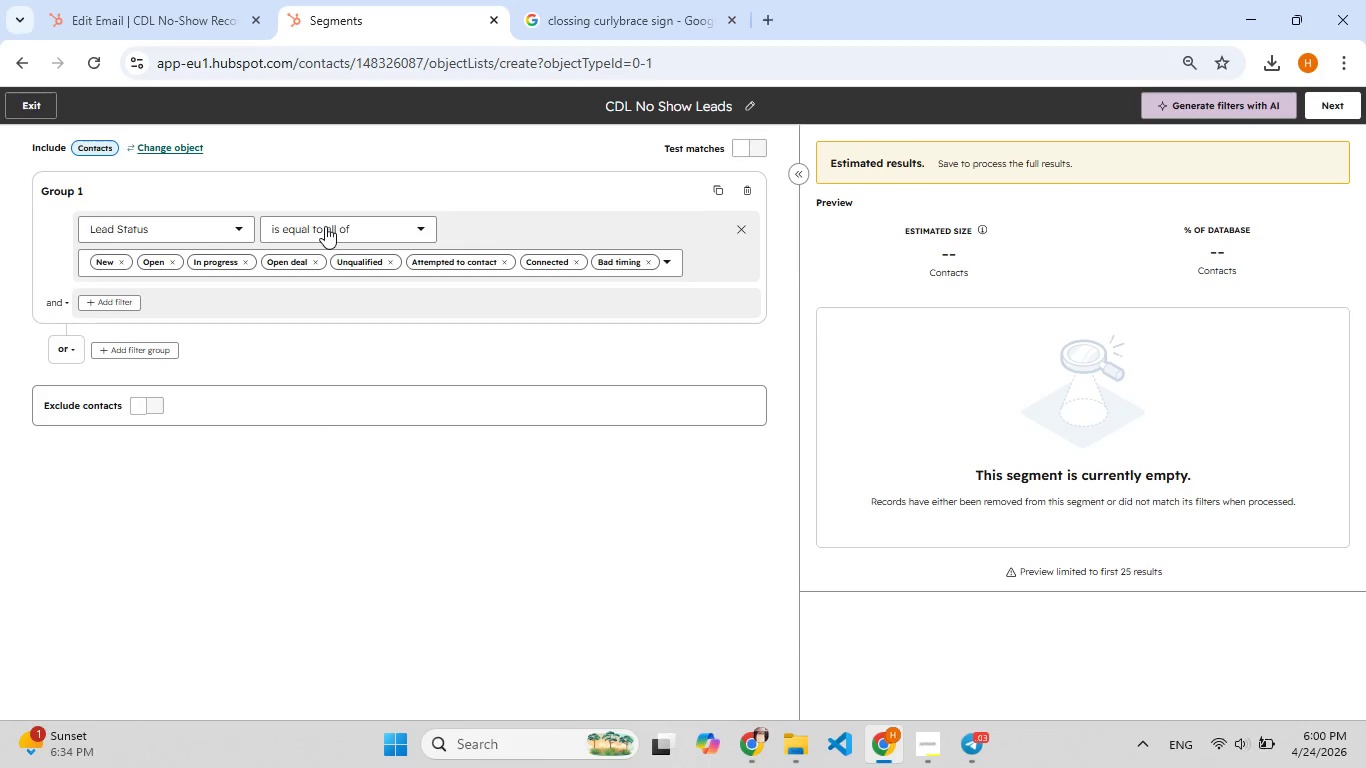 
left_click([115, 262])
 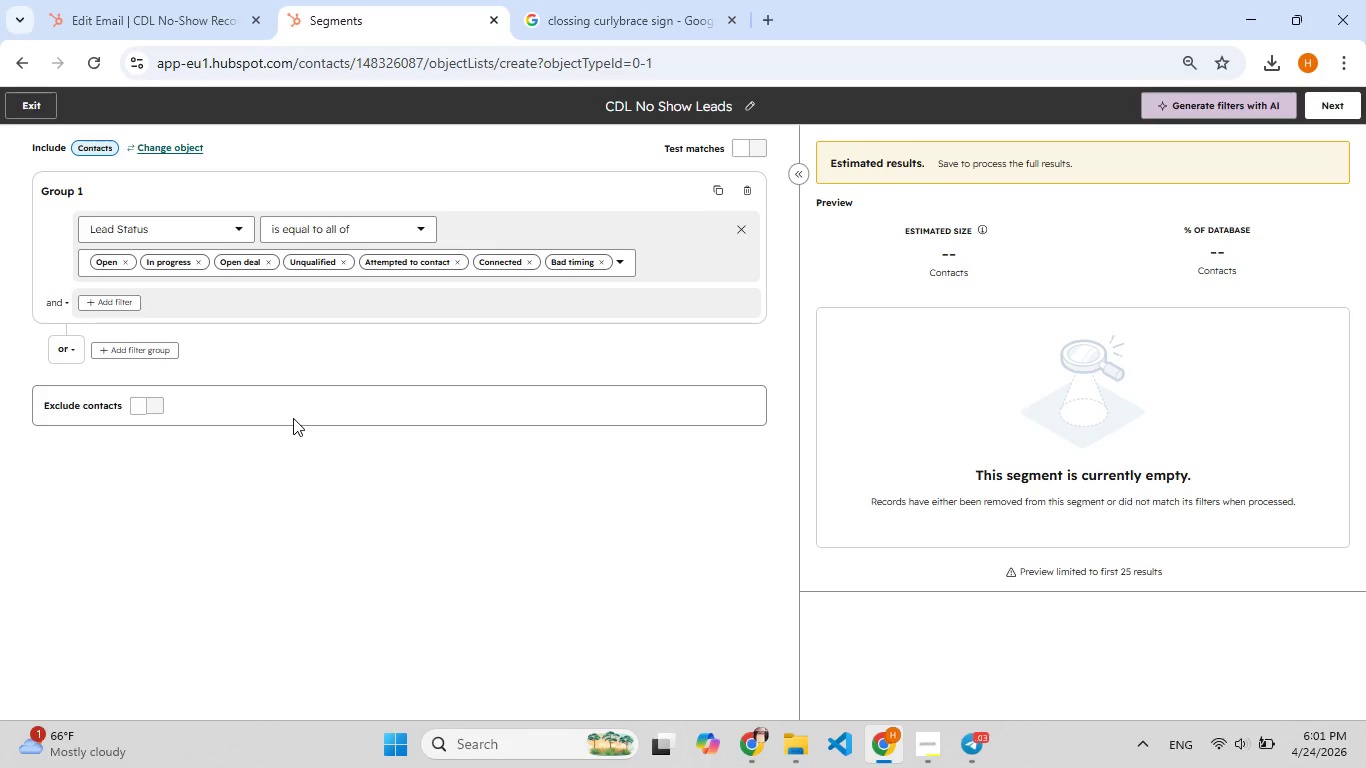 
wait(50.91)
 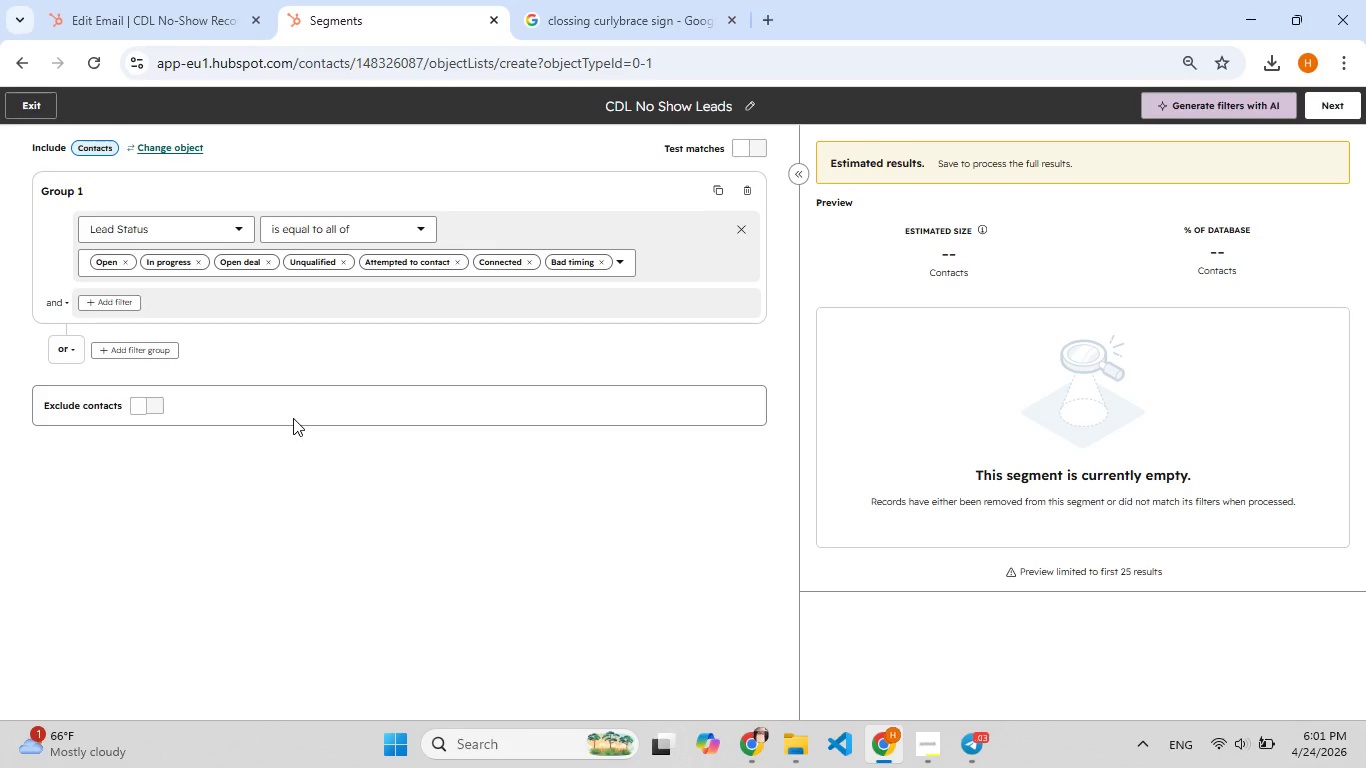 
left_click([363, 225])
 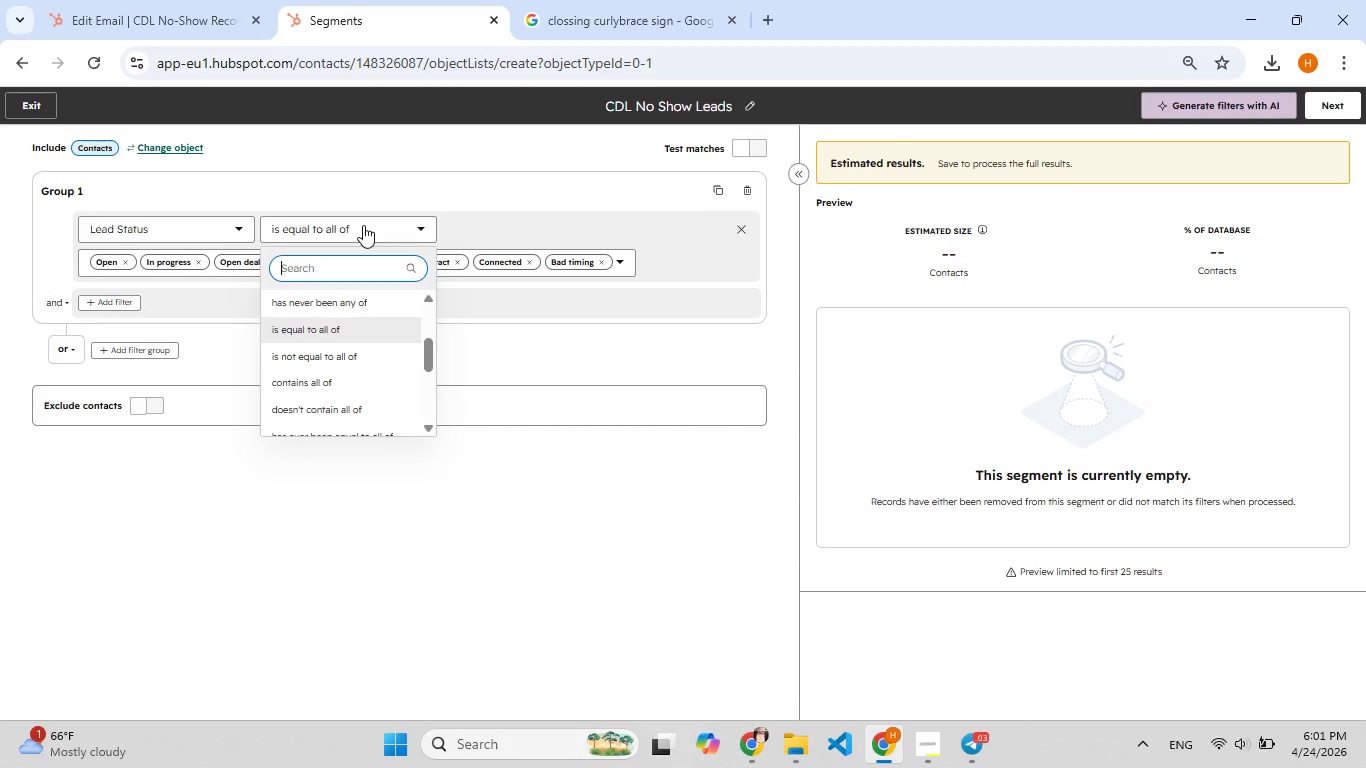 
left_click([363, 225])
 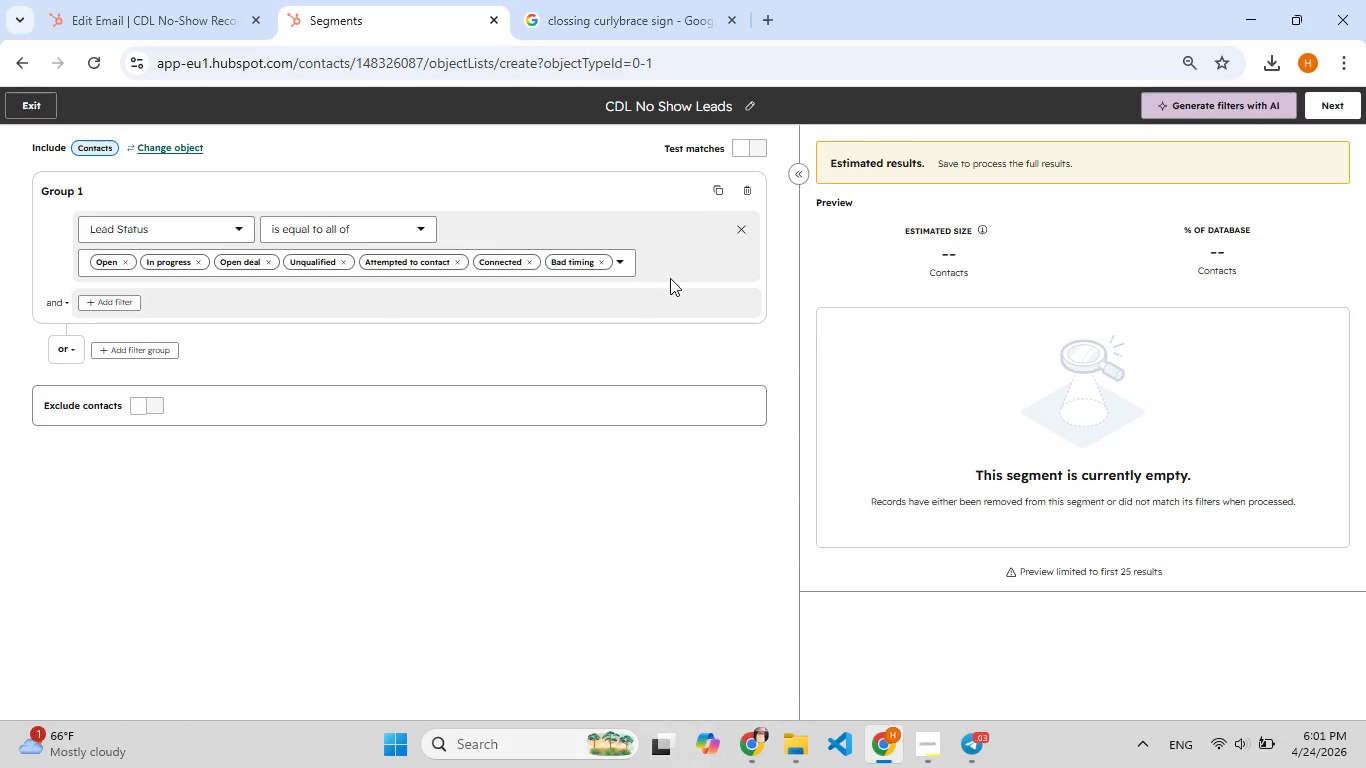 
left_click([672, 267])
 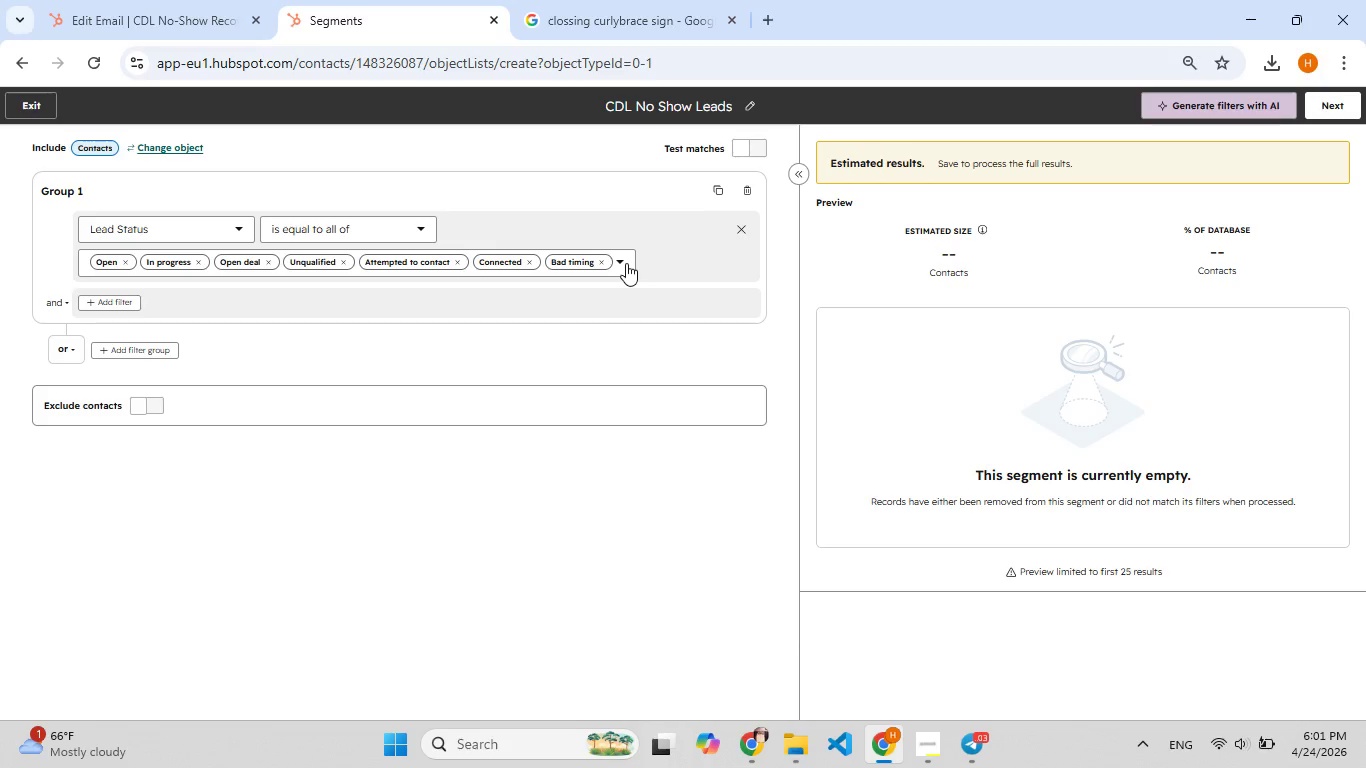 
left_click([616, 267])
 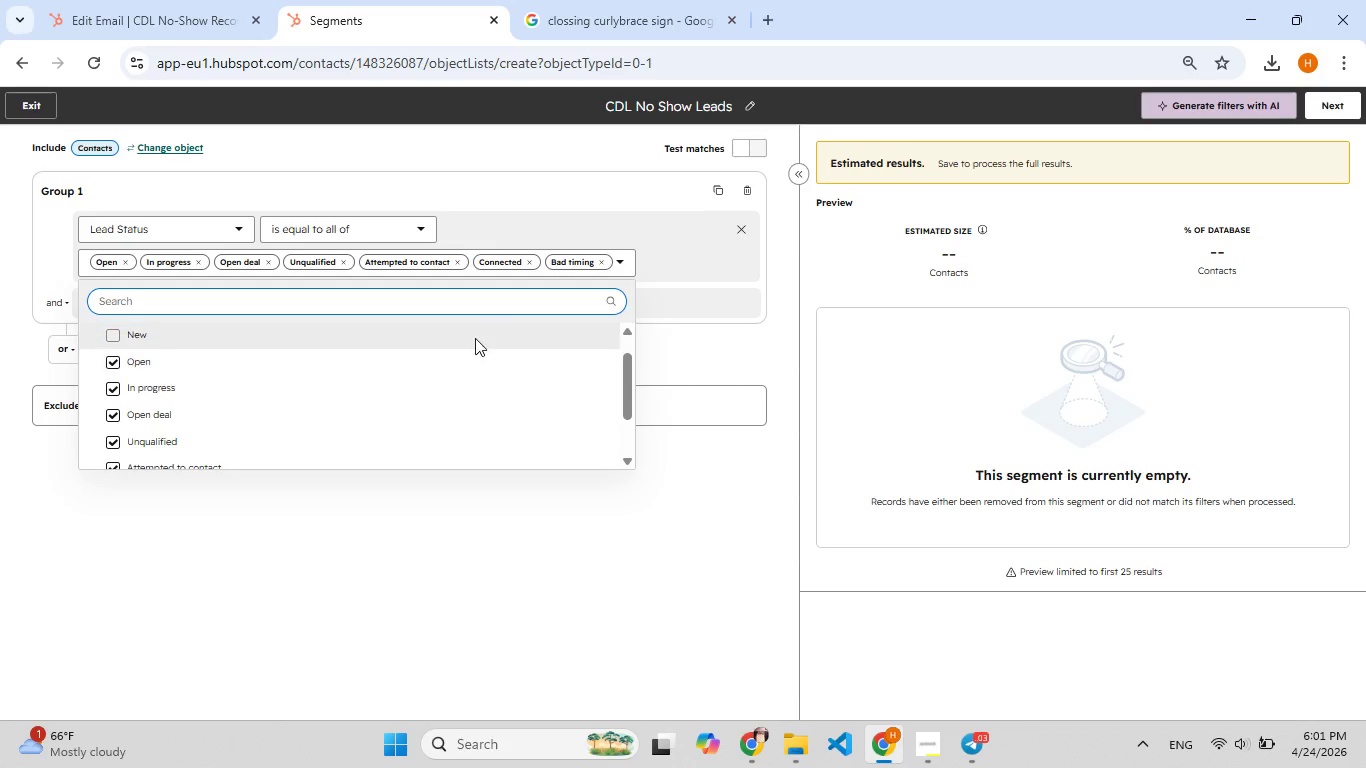 
left_click([473, 337])
 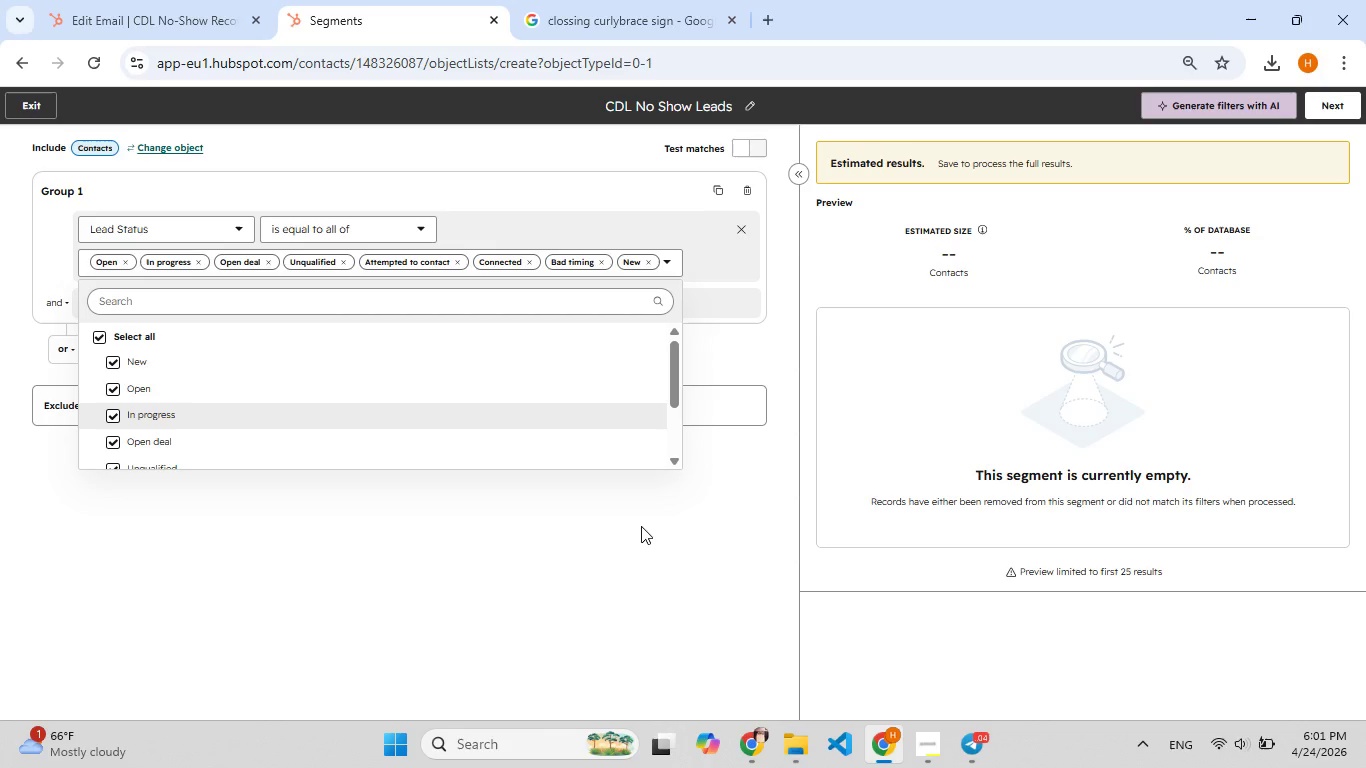 
wait(16.2)
 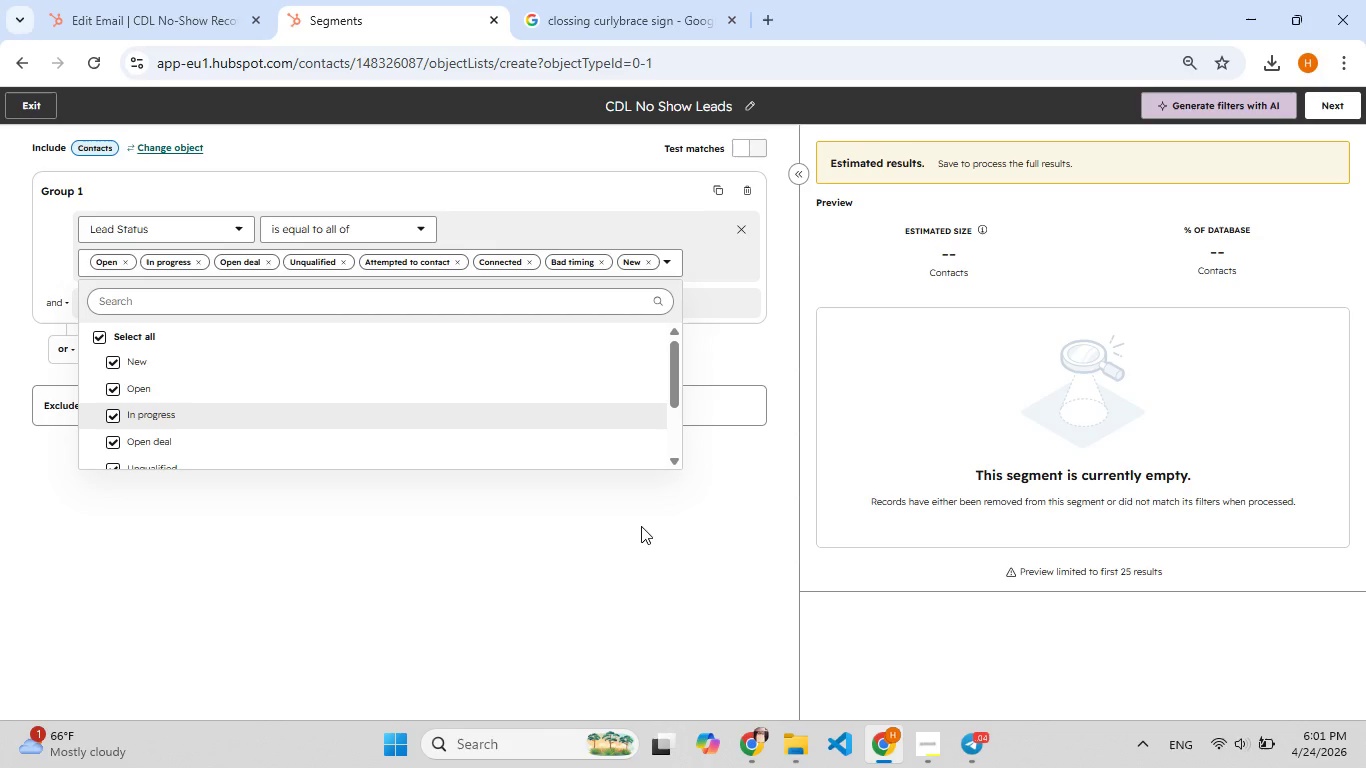 
left_click([927, 751])